 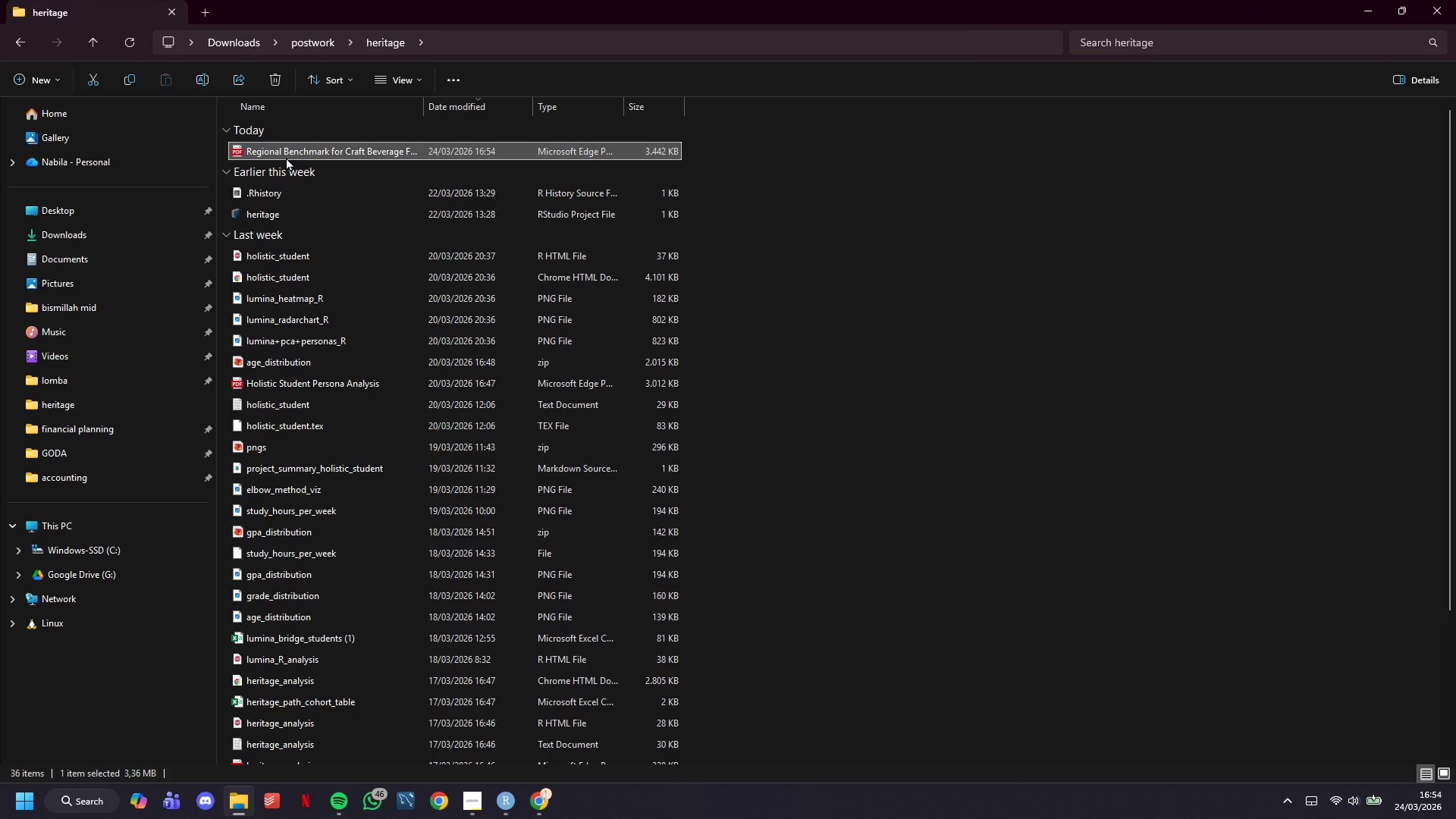 
left_click([101, 83])
 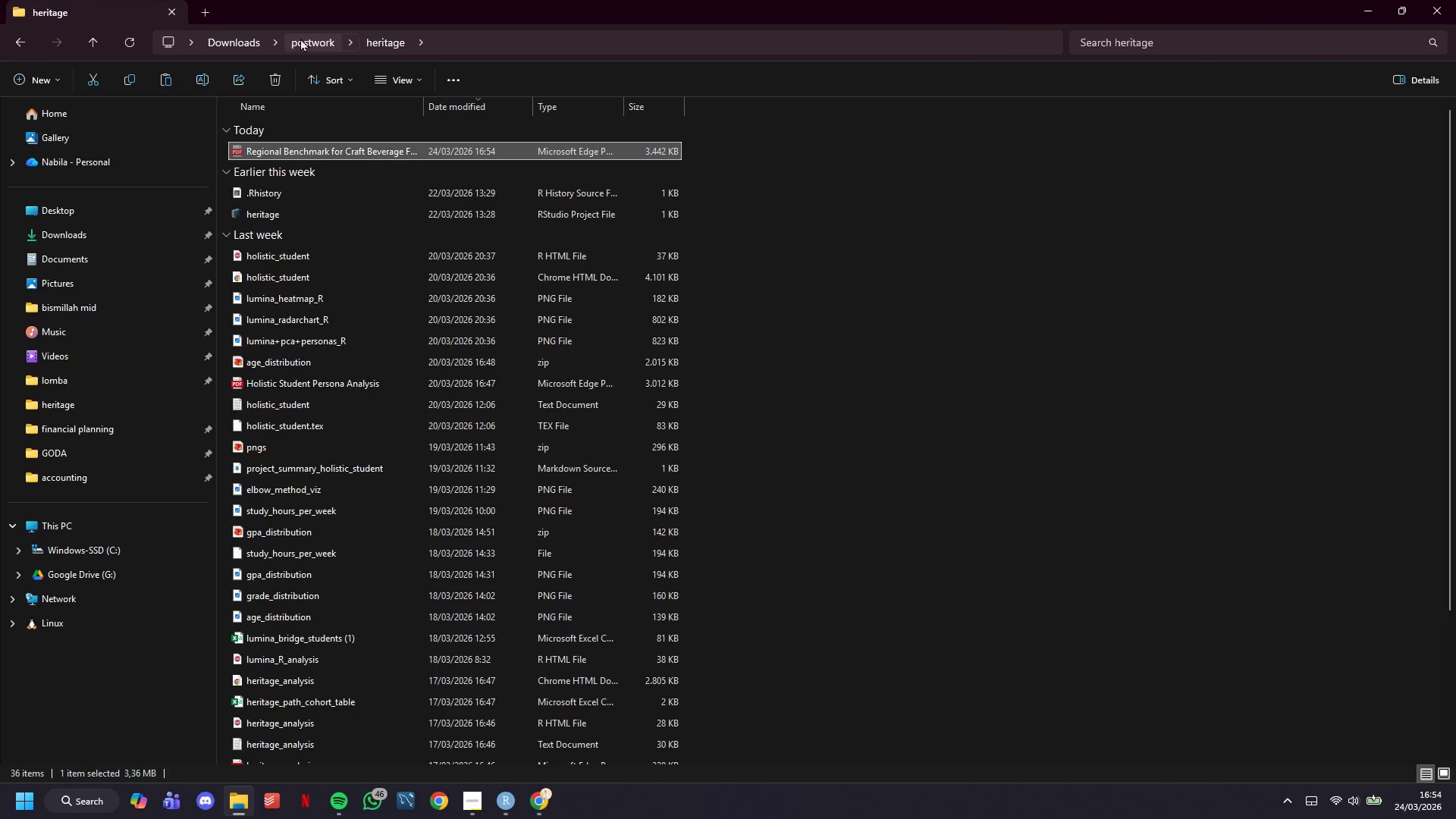 
left_click([303, 38])
 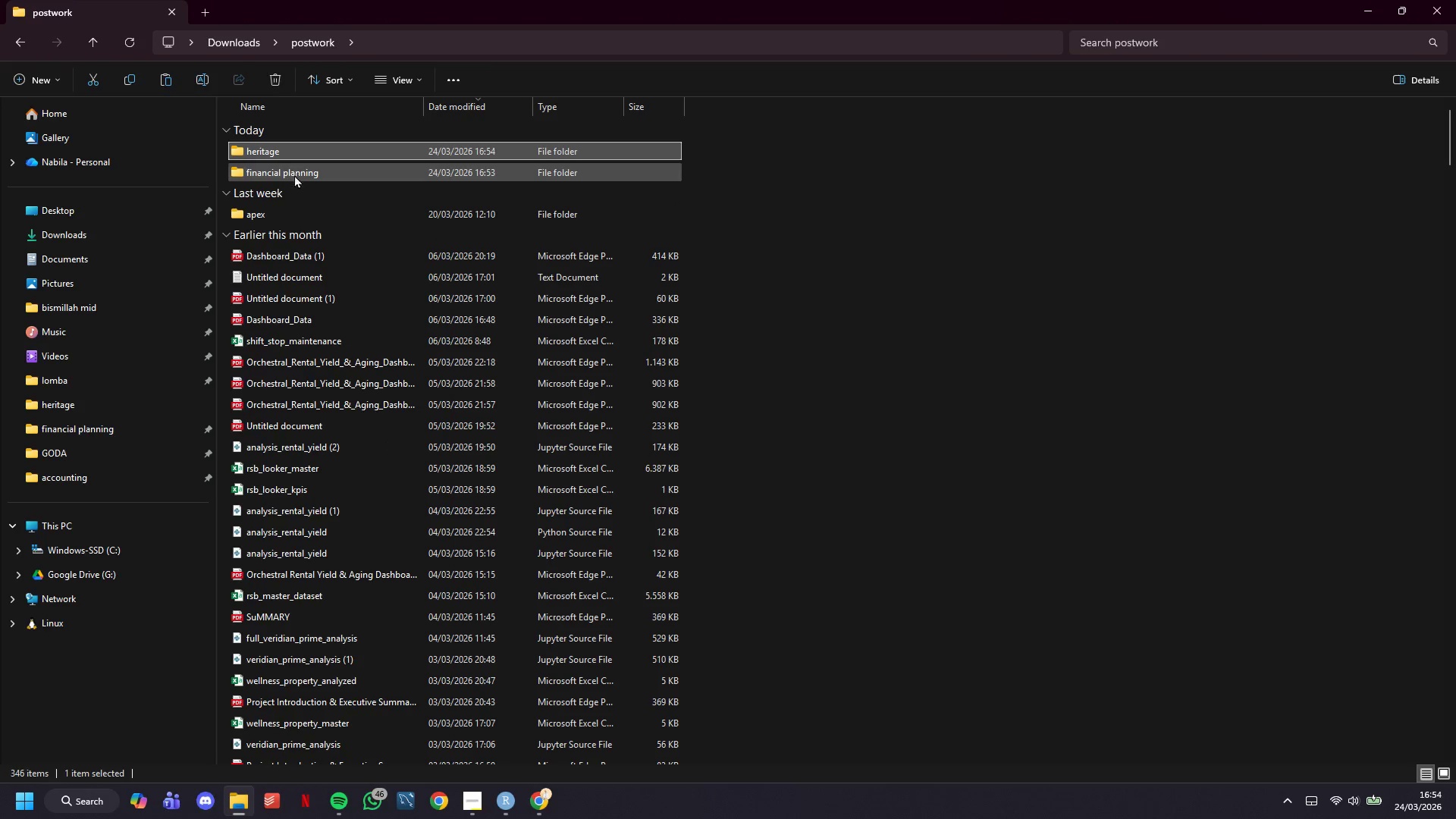 
double_click([294, 174])
 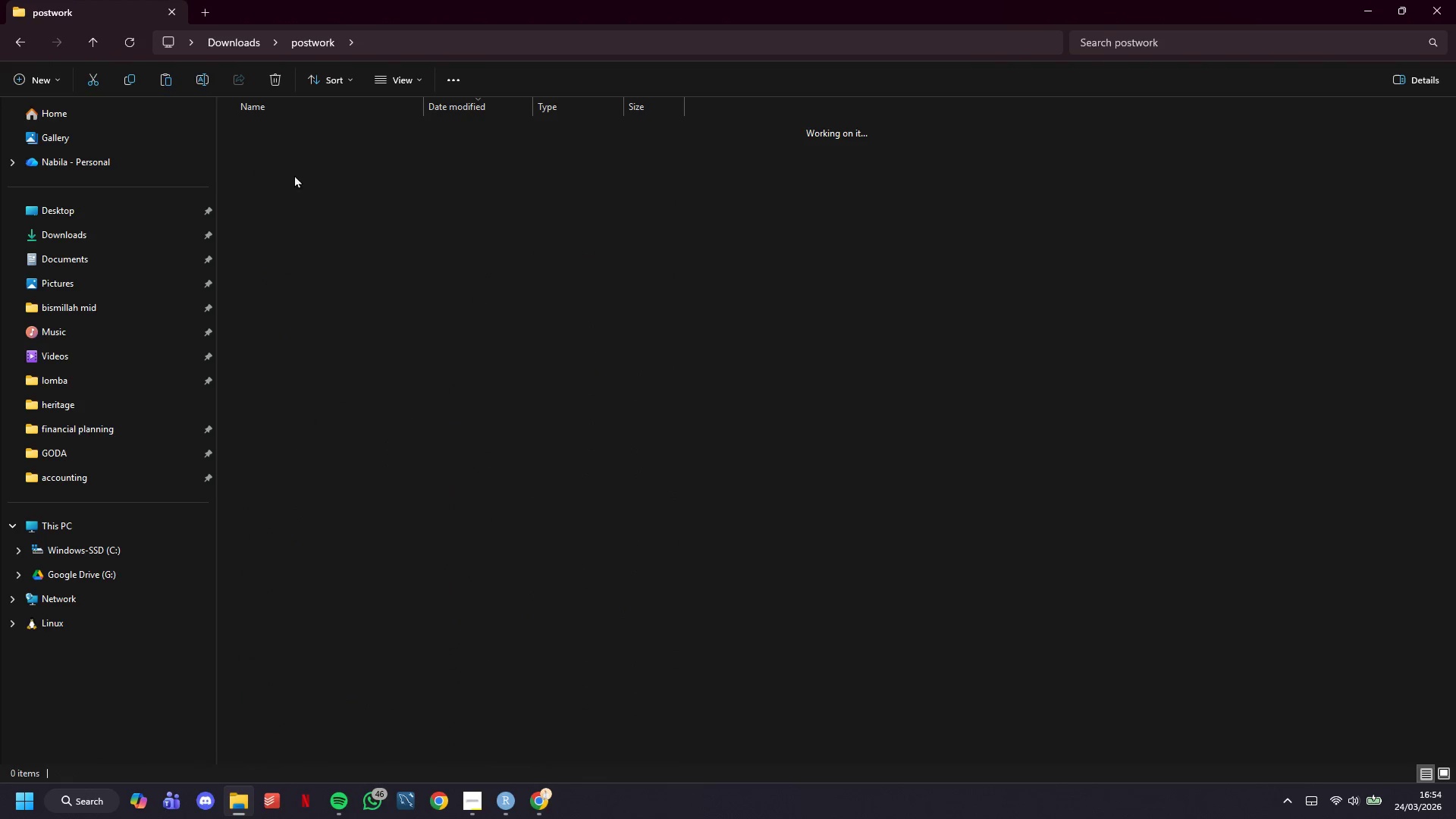 
hold_key(key=ControlLeft, duration=0.41)
 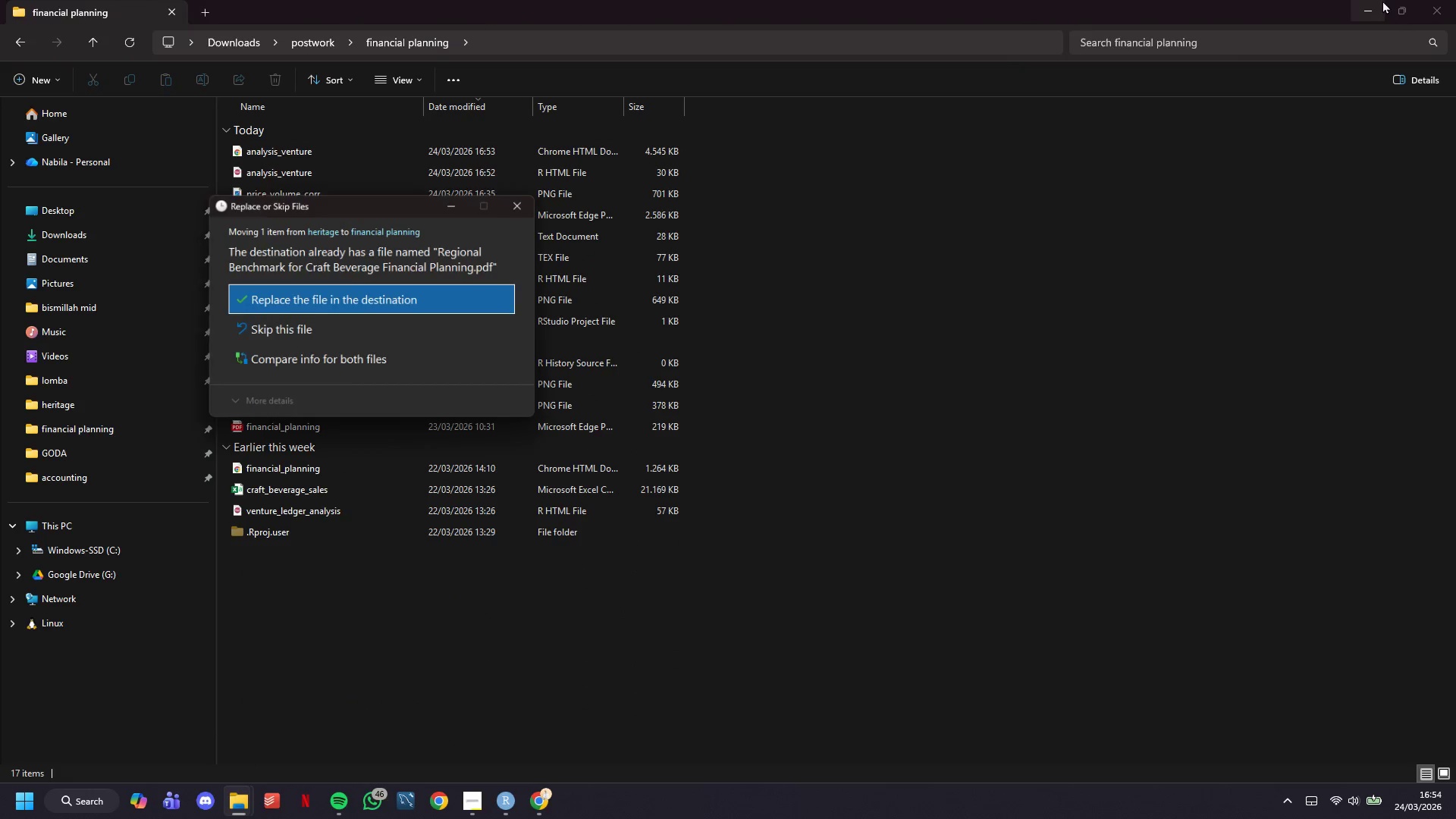 